 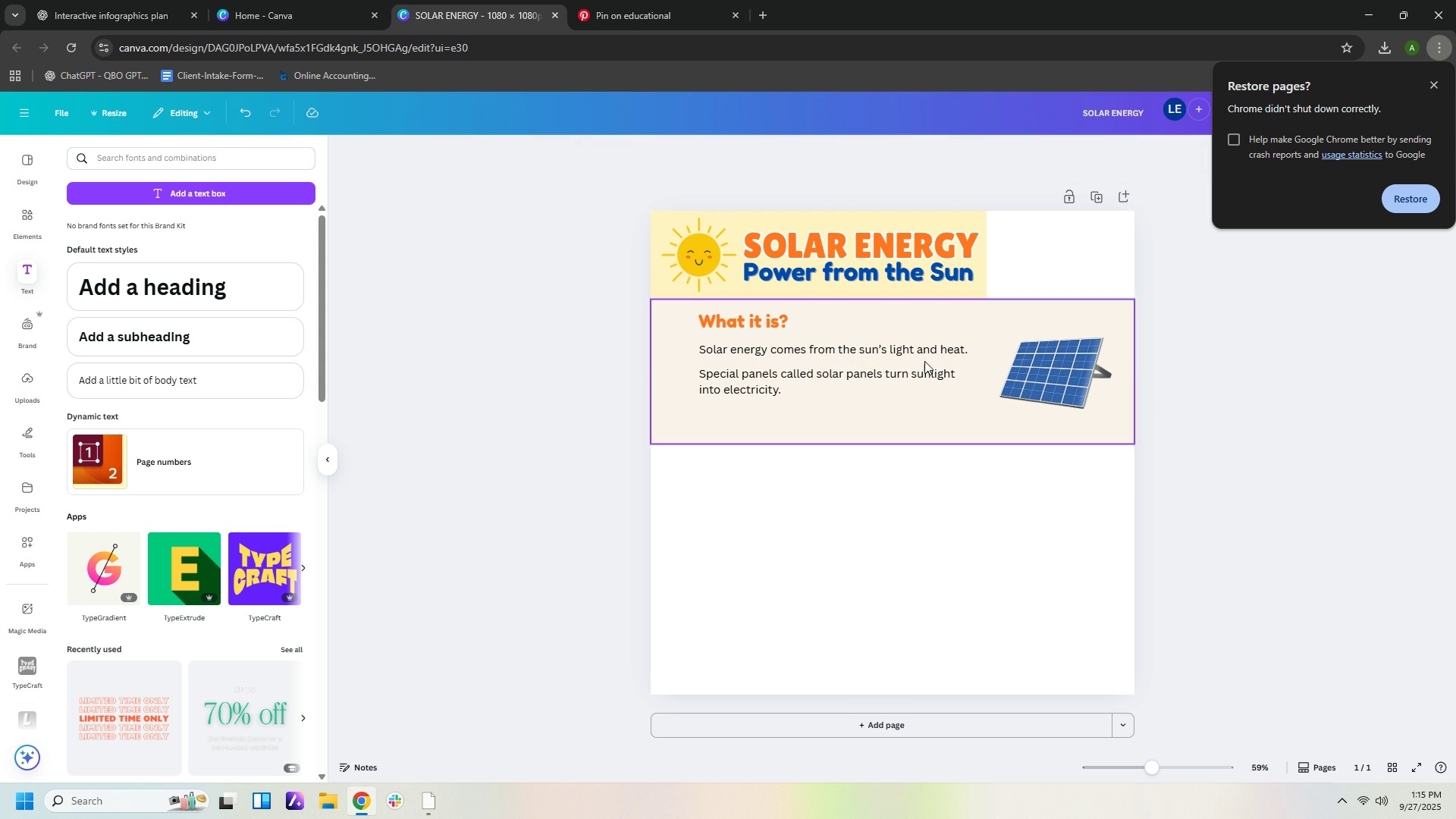 
left_click([916, 351])
 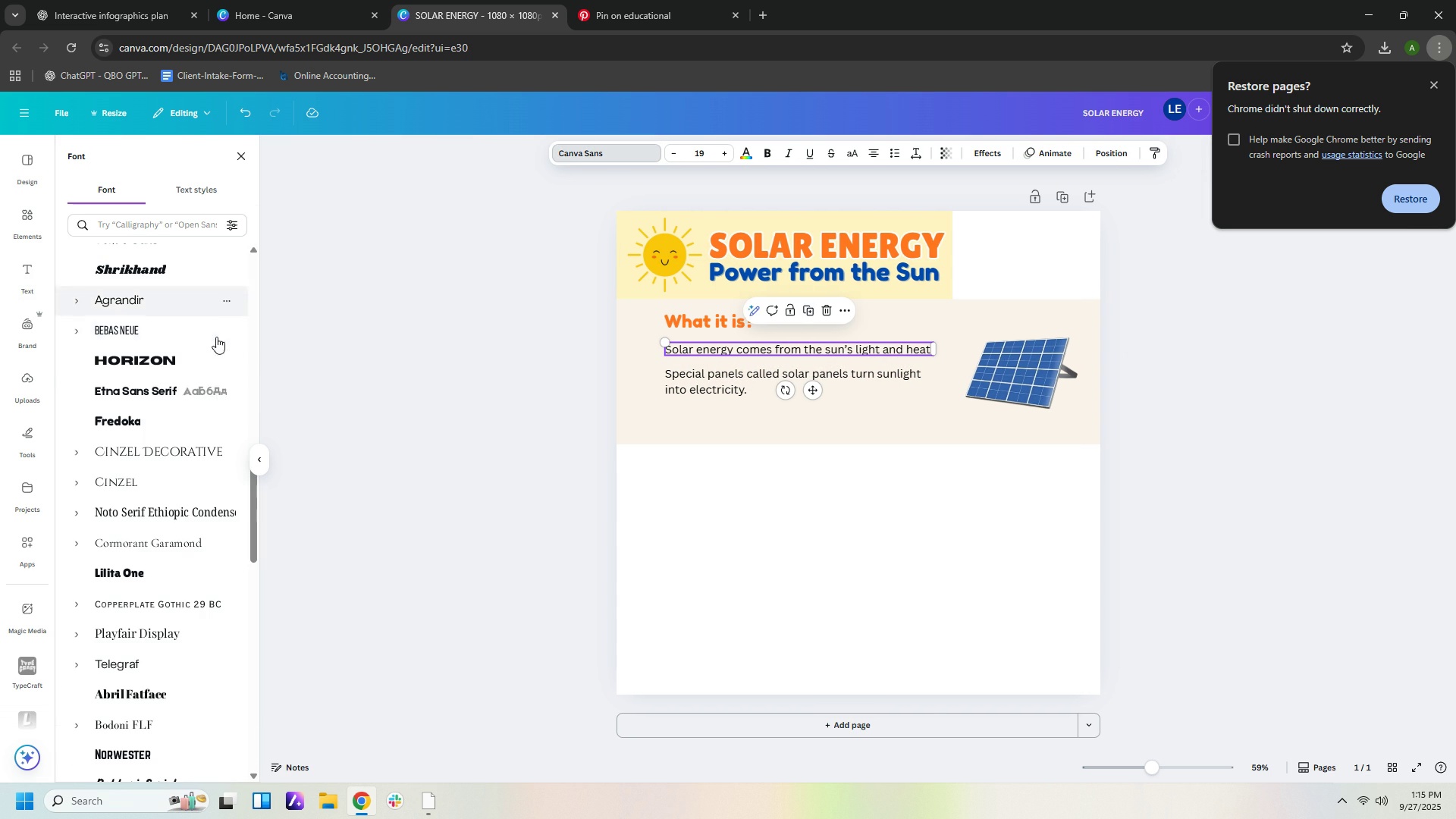 
wait(6.62)
 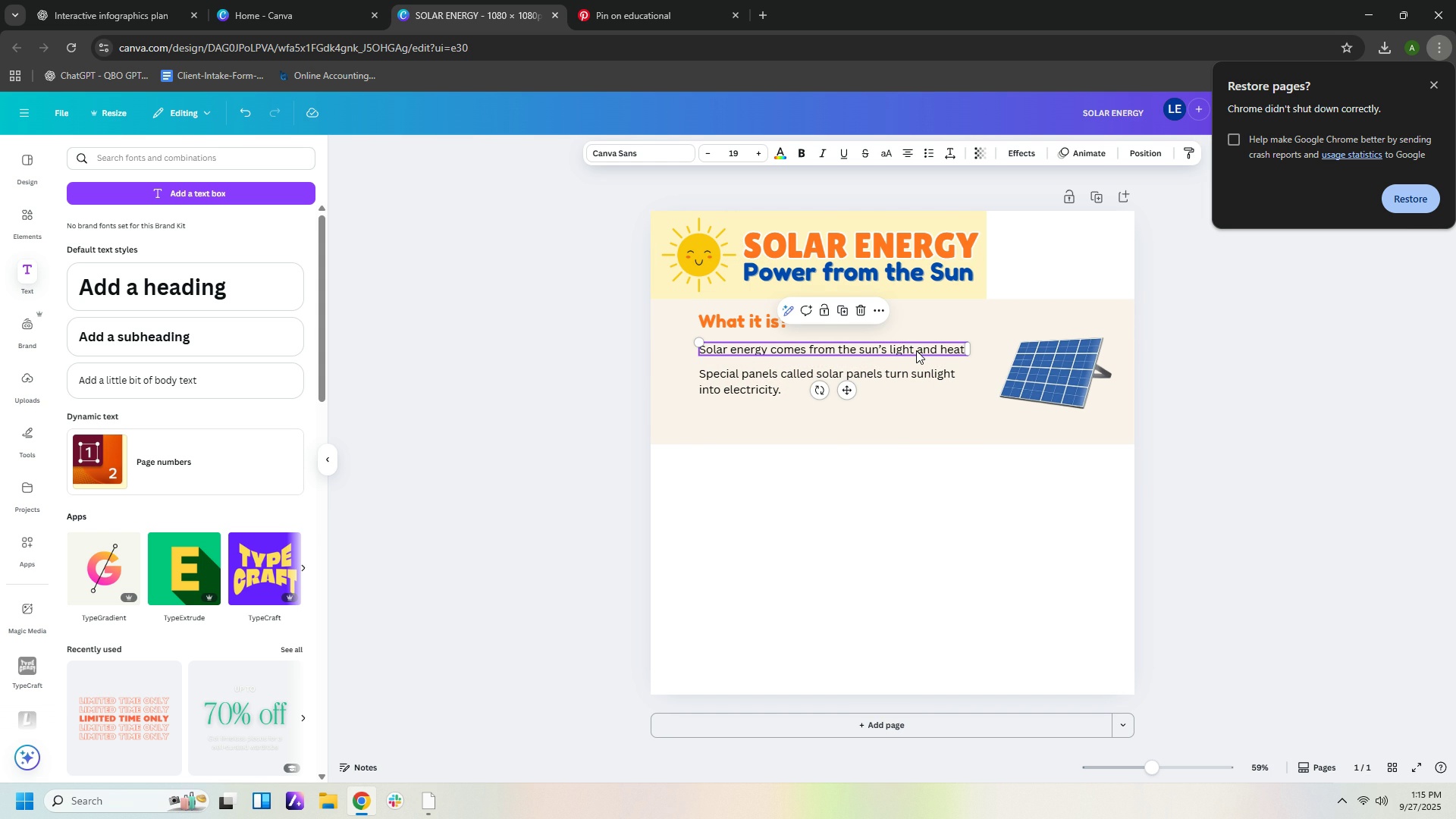 
left_click([140, 422])
 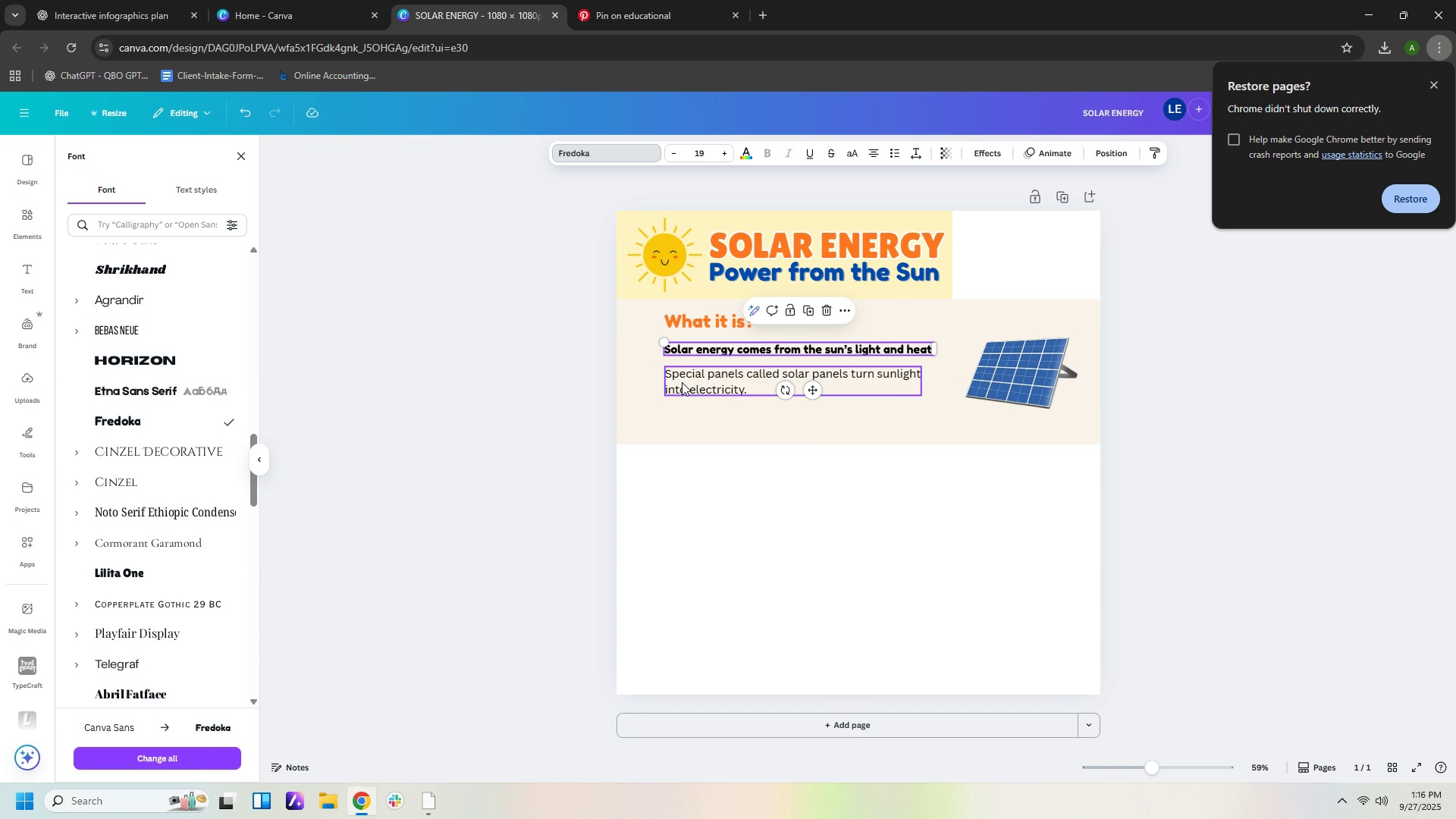 
left_click([682, 382])
 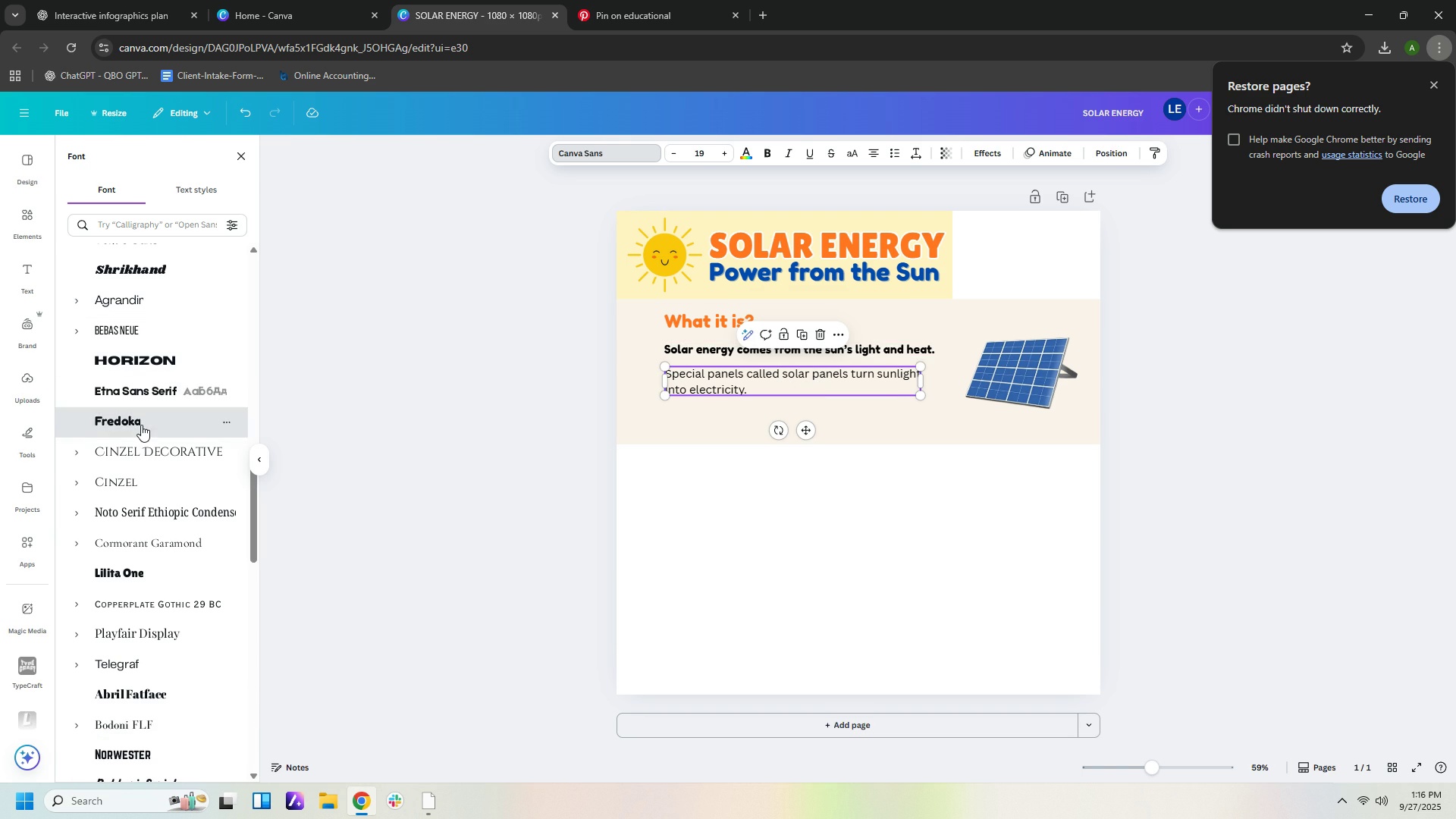 
left_click([141, 425])
 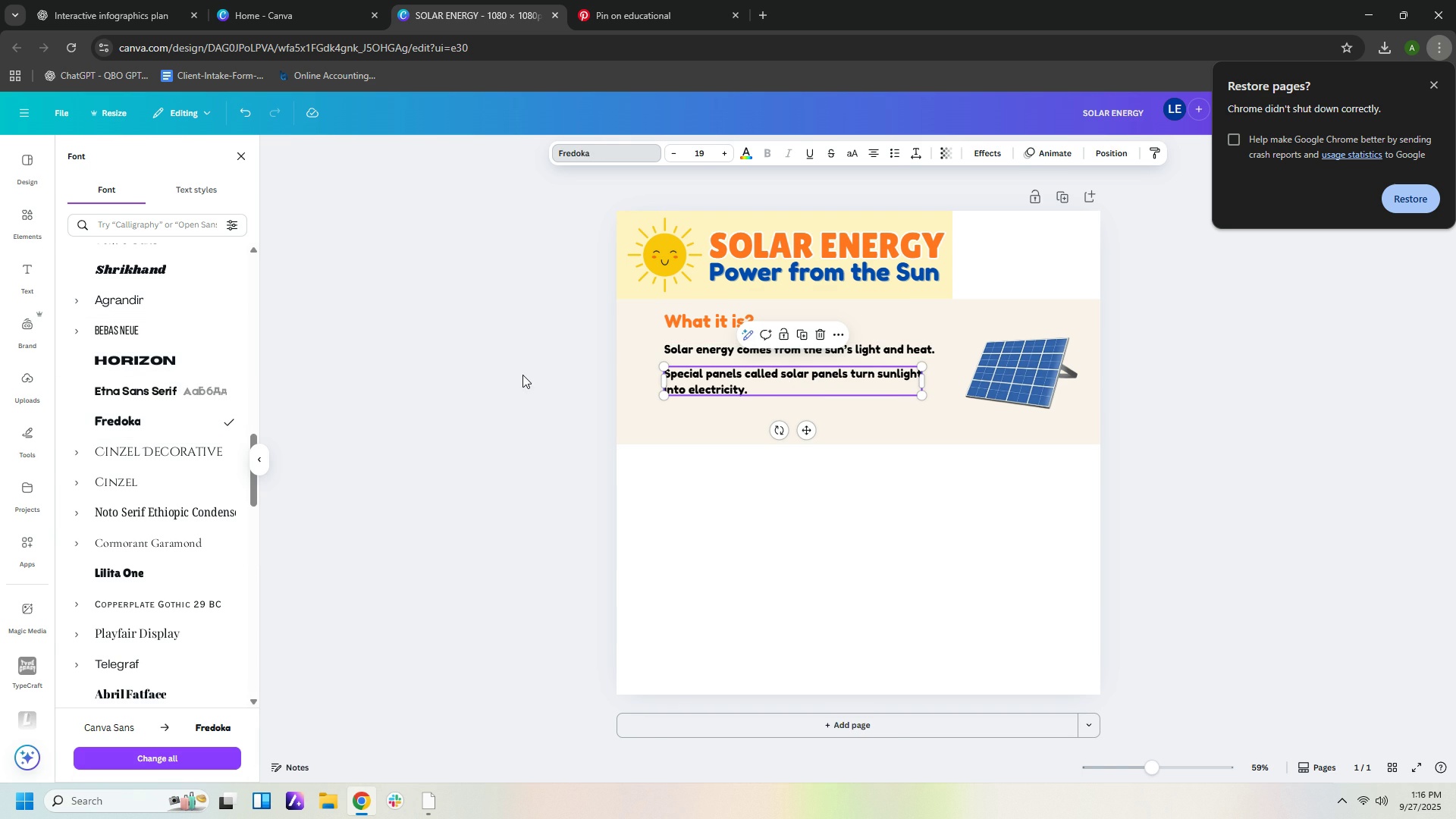 
left_click([522, 375])
 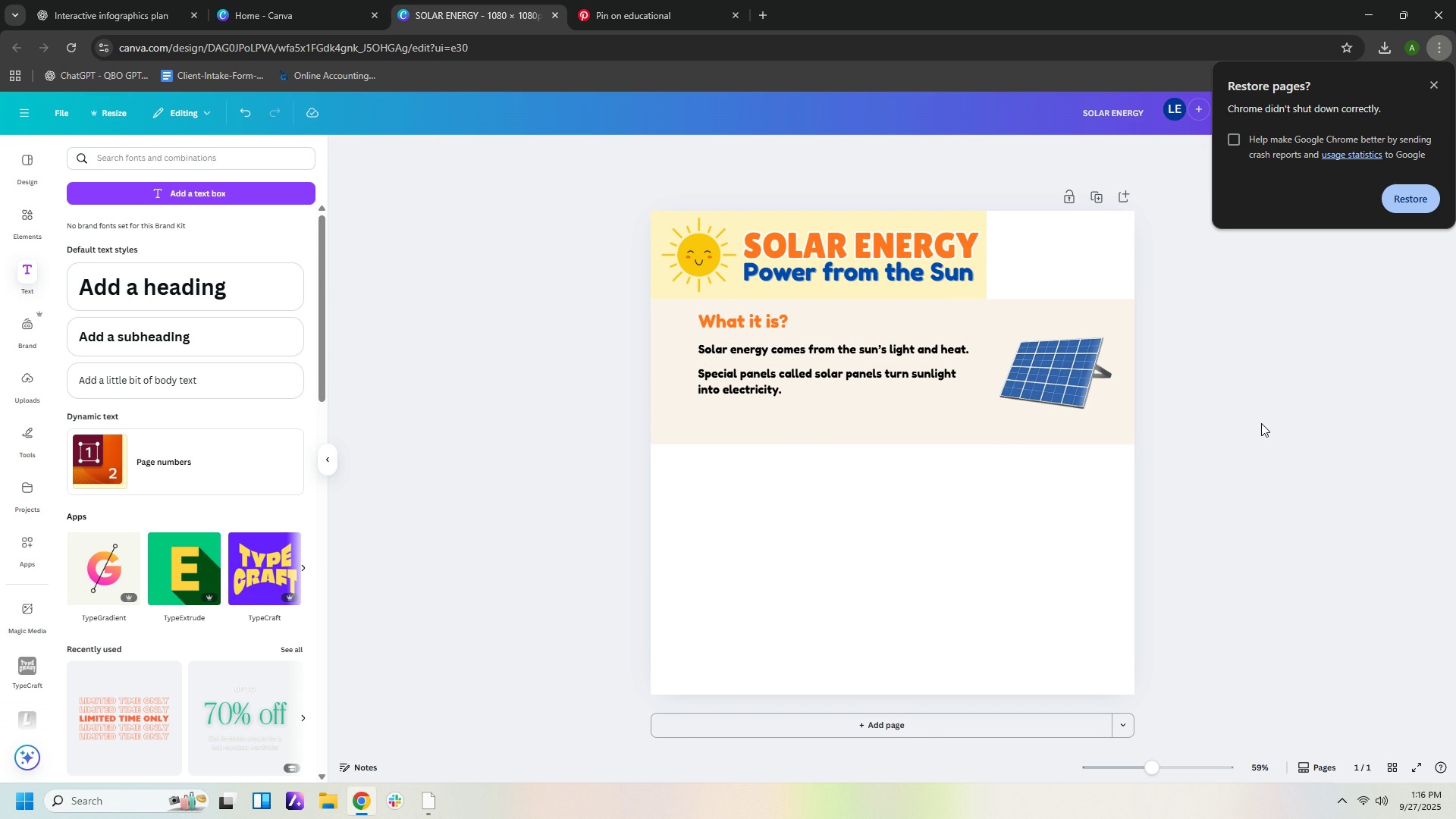 
wait(5.94)
 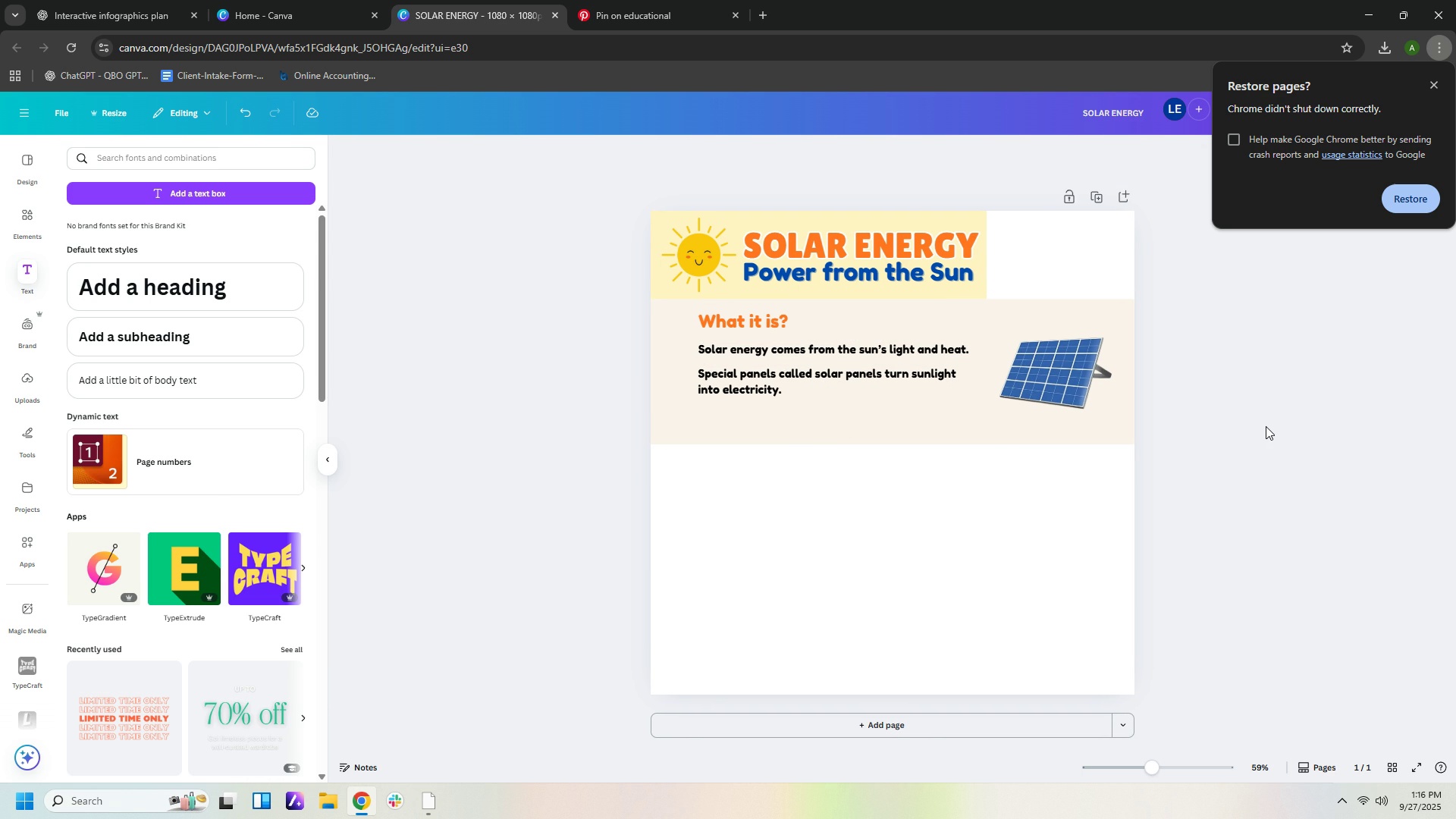 
left_click([981, 269])